 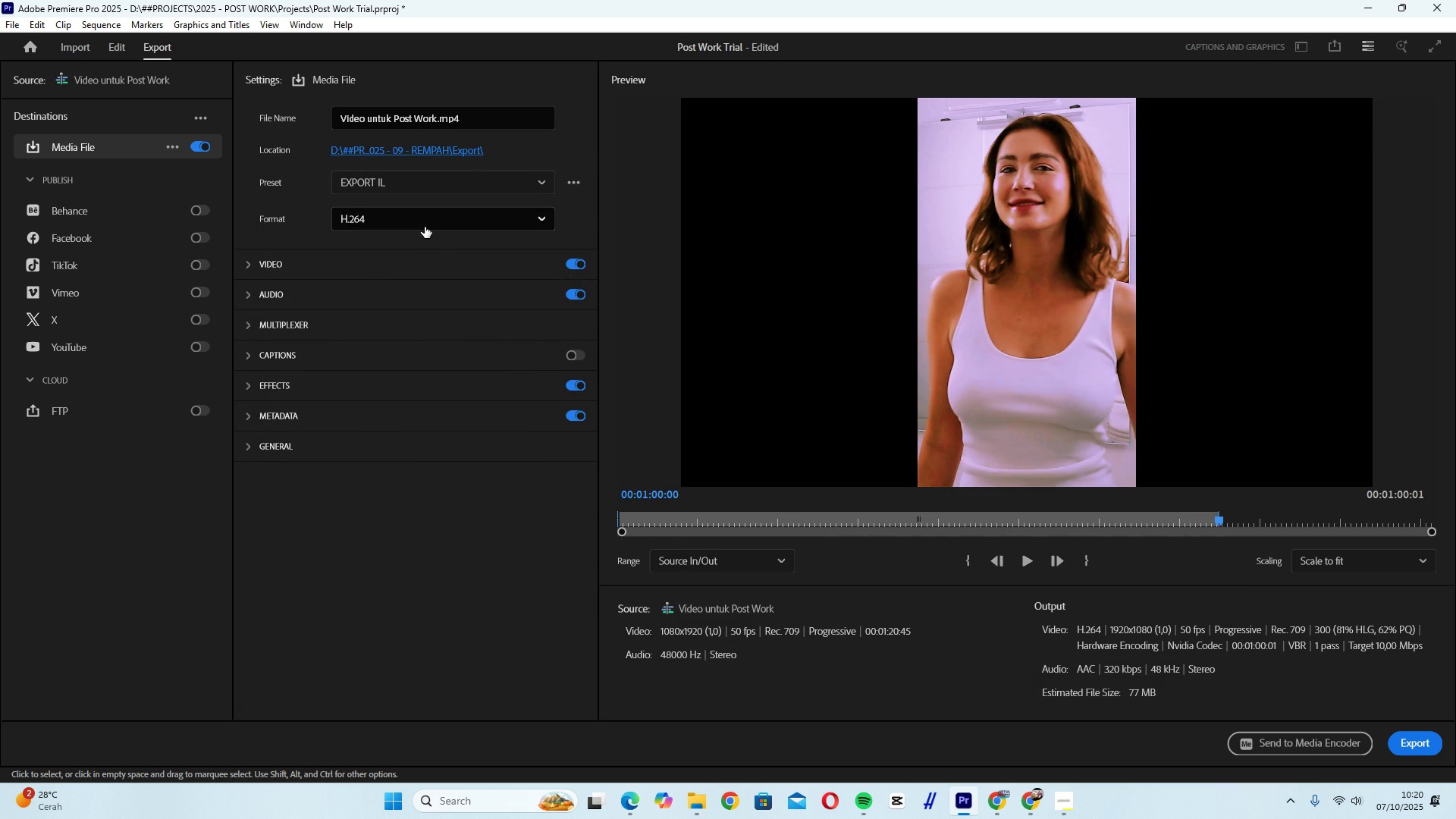 
left_click([525, 365])
 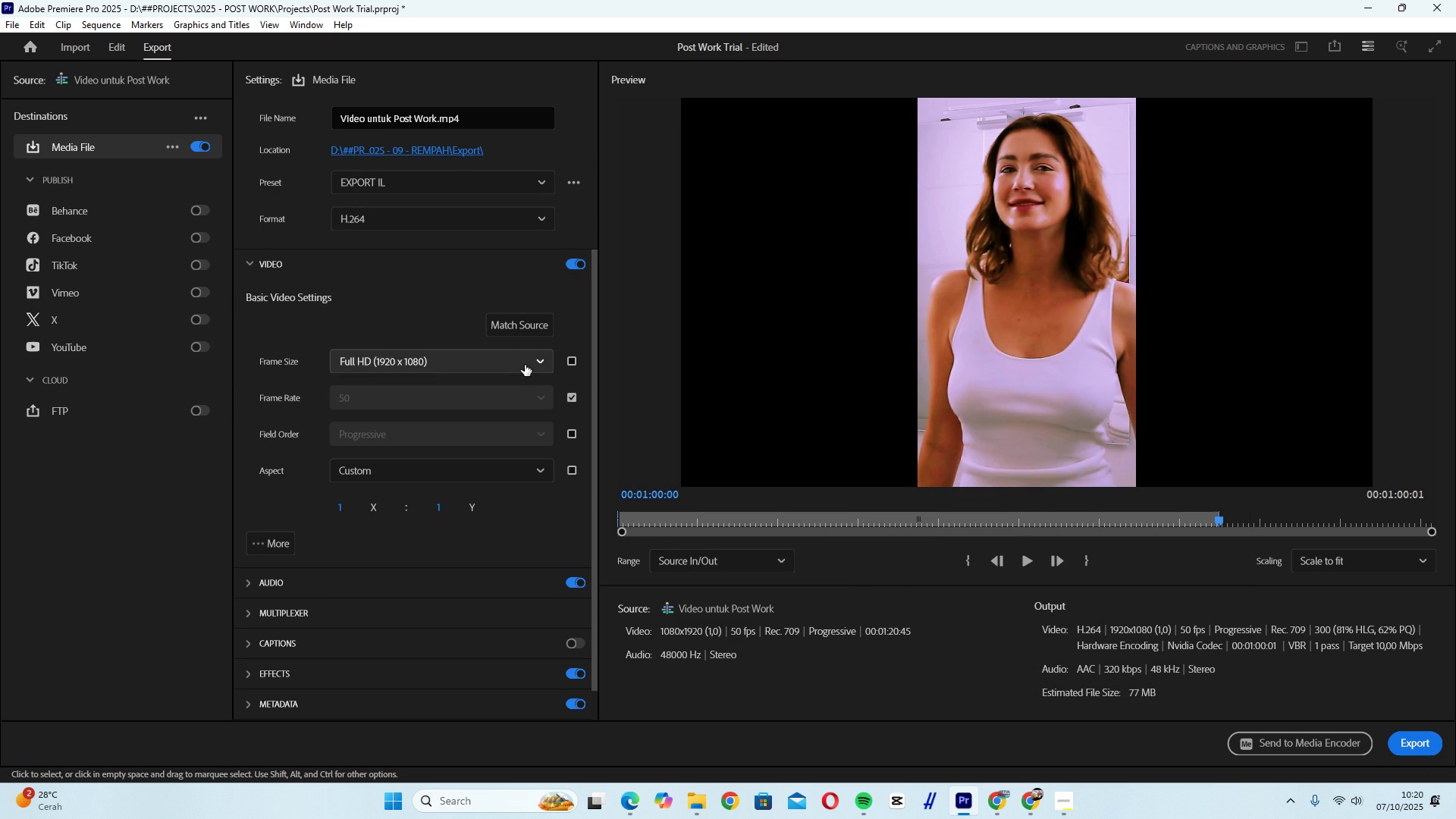 
left_click([525, 365])
 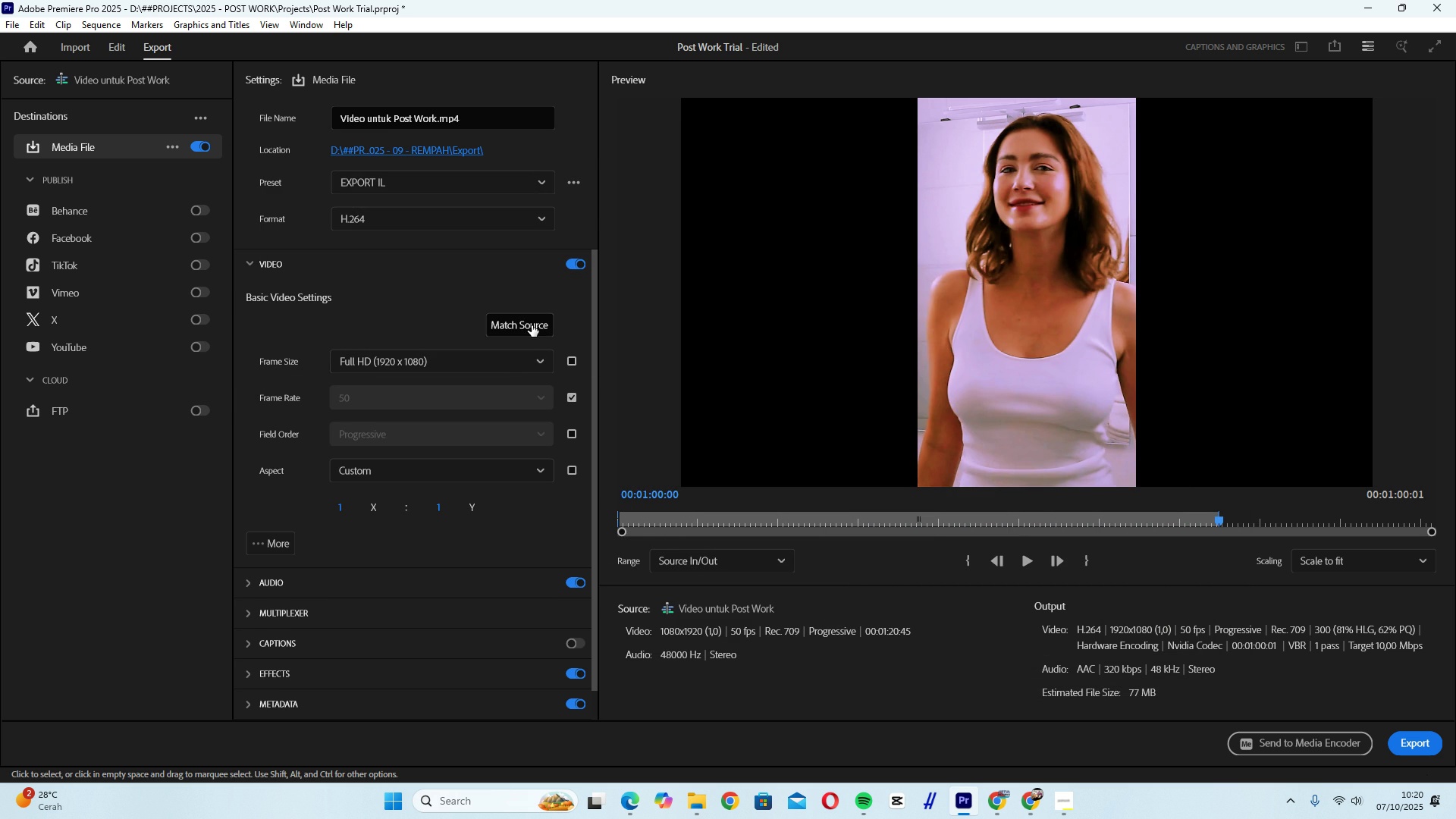 
left_click([532, 325])
 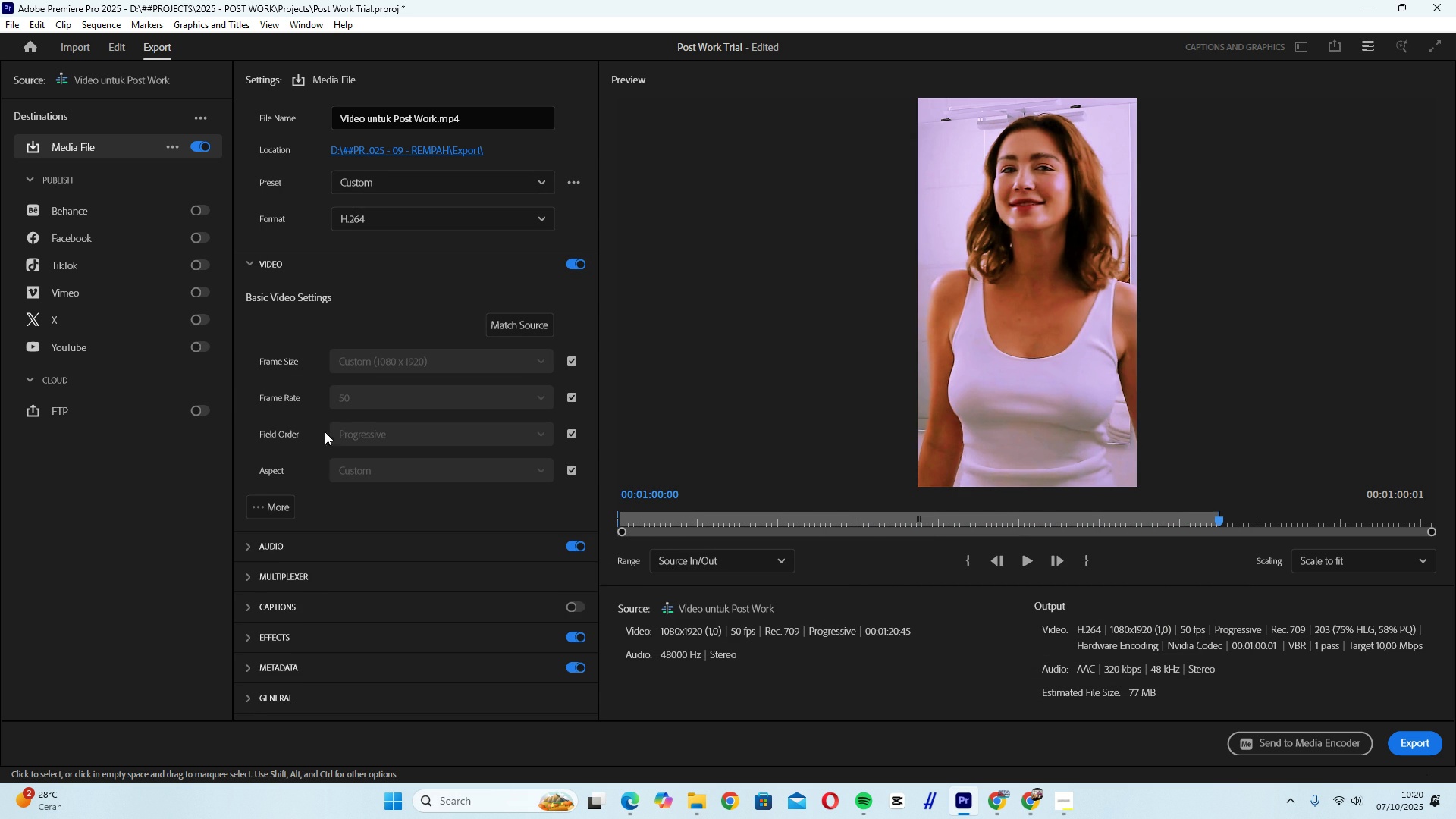 
left_click([278, 507])